 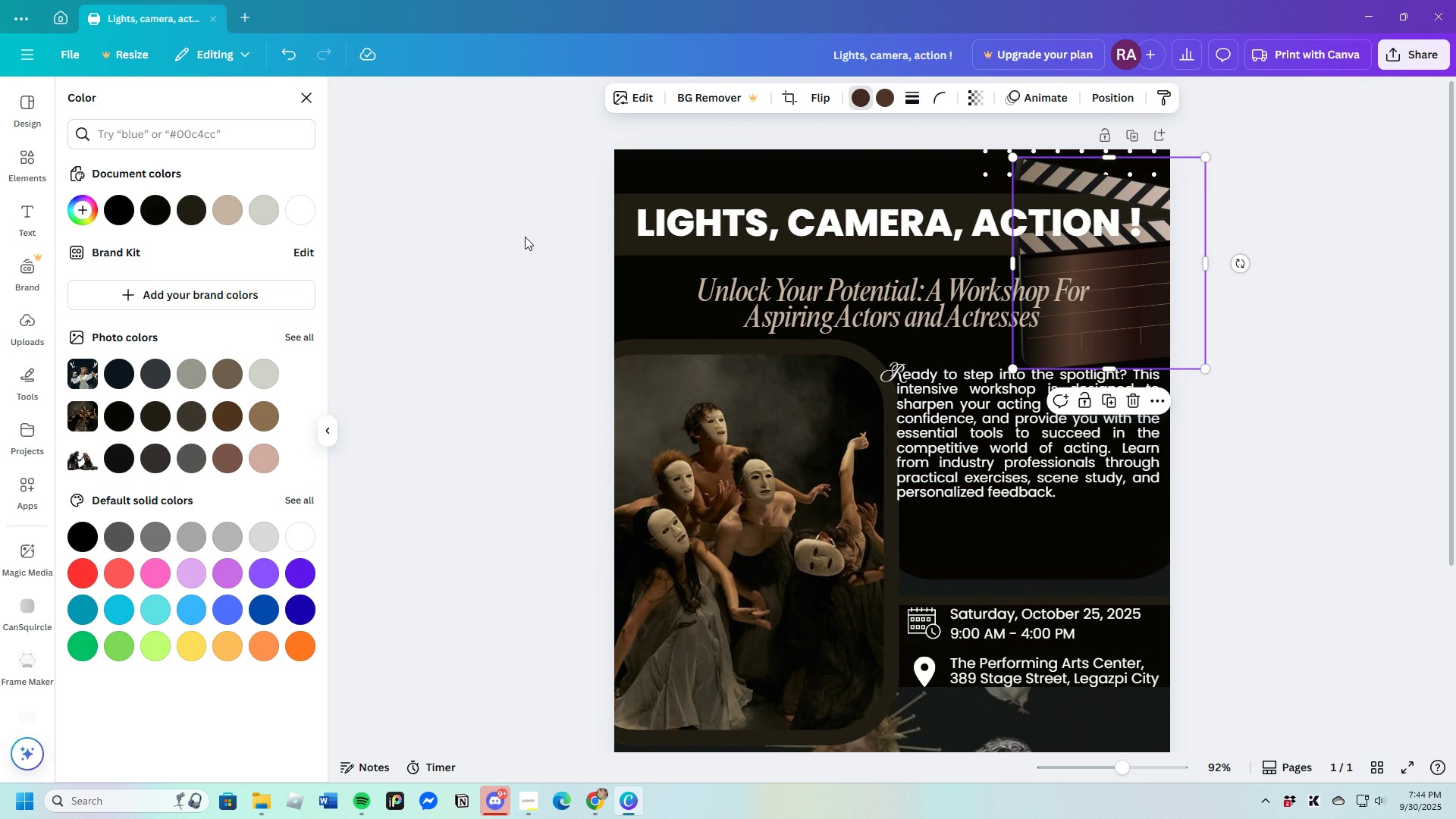 
left_click([194, 209])
 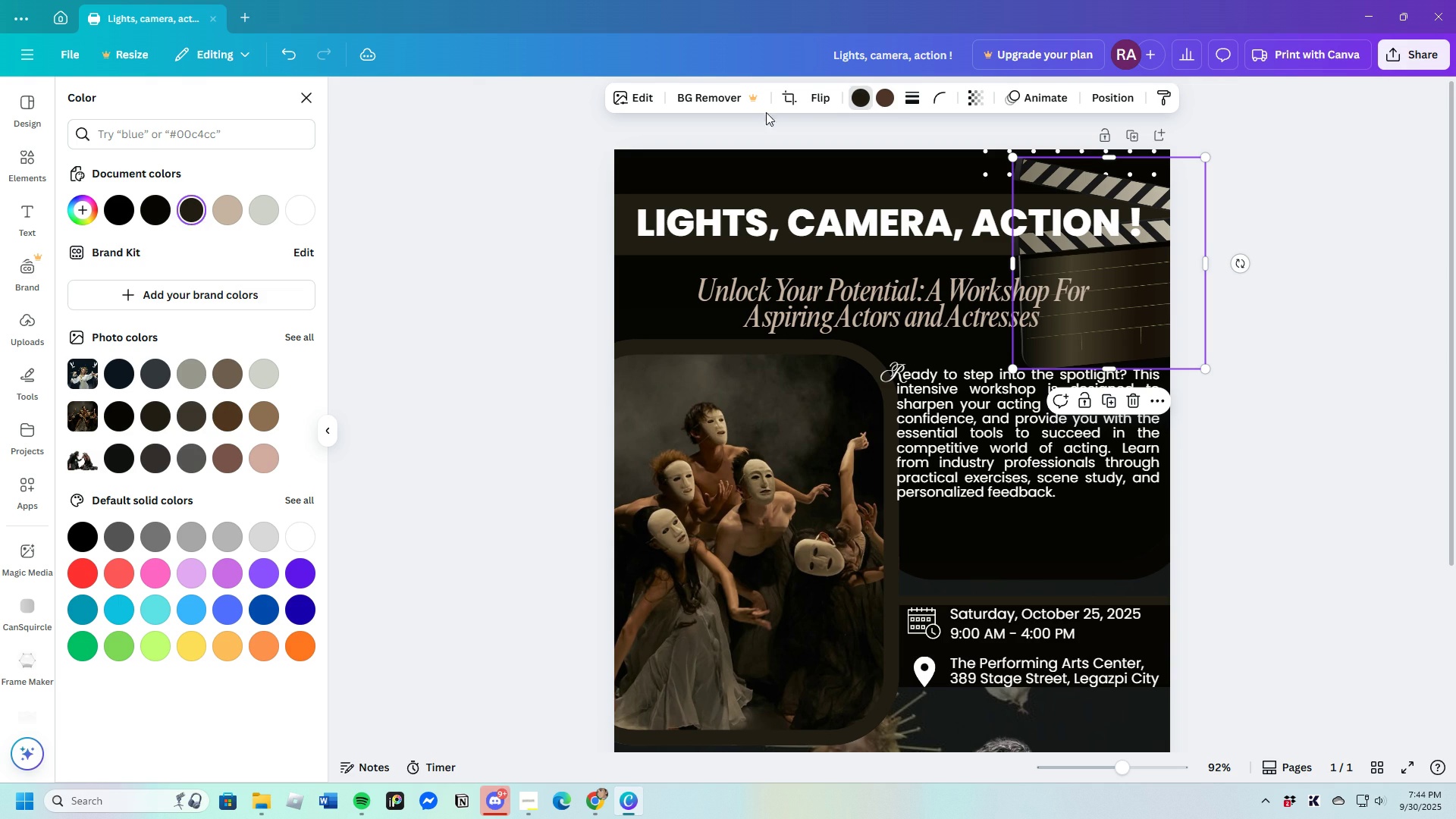 
left_click([887, 95])
 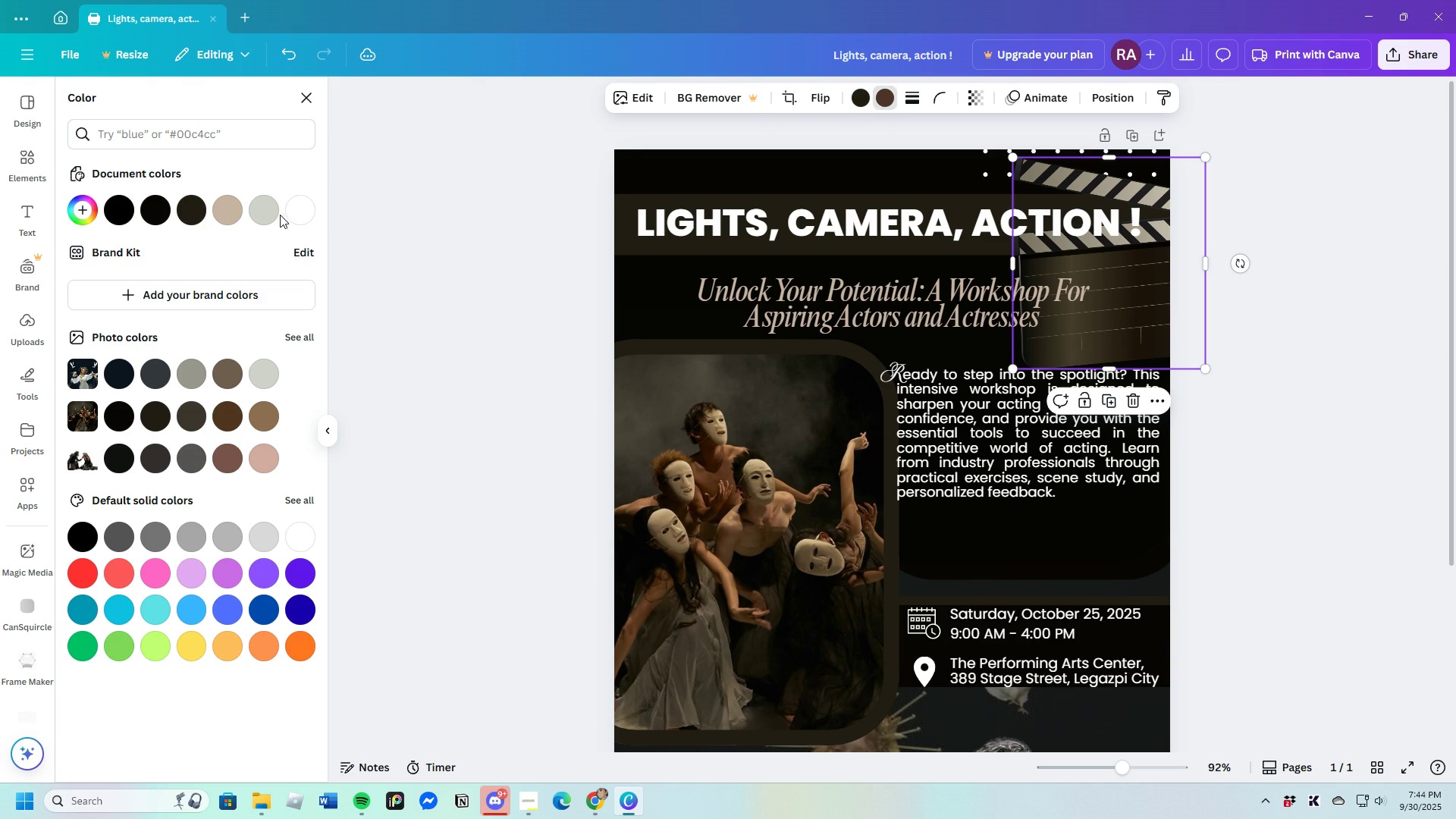 
left_click([257, 208])
 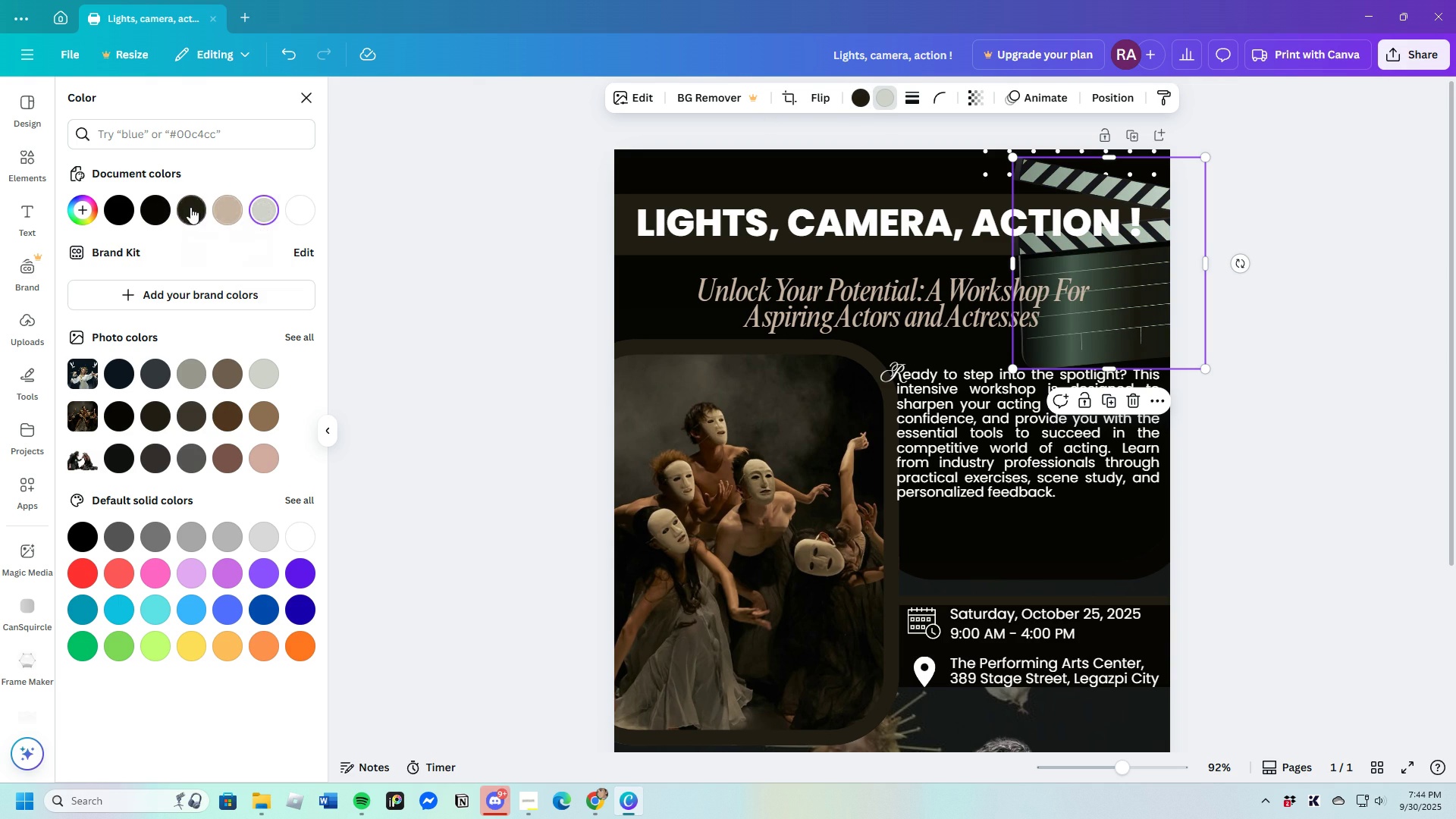 
left_click([190, 207])
 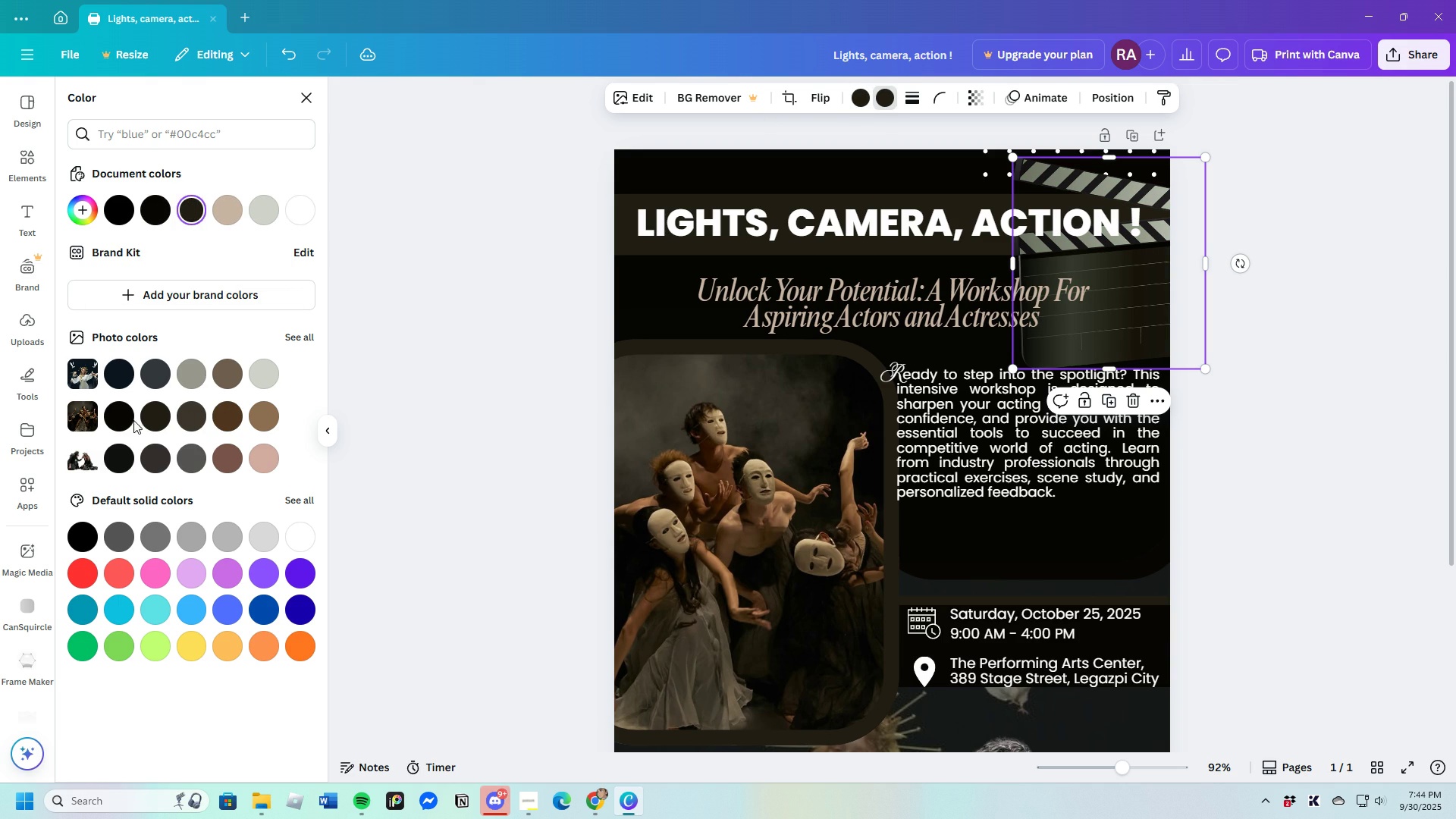 
left_click([118, 417])
 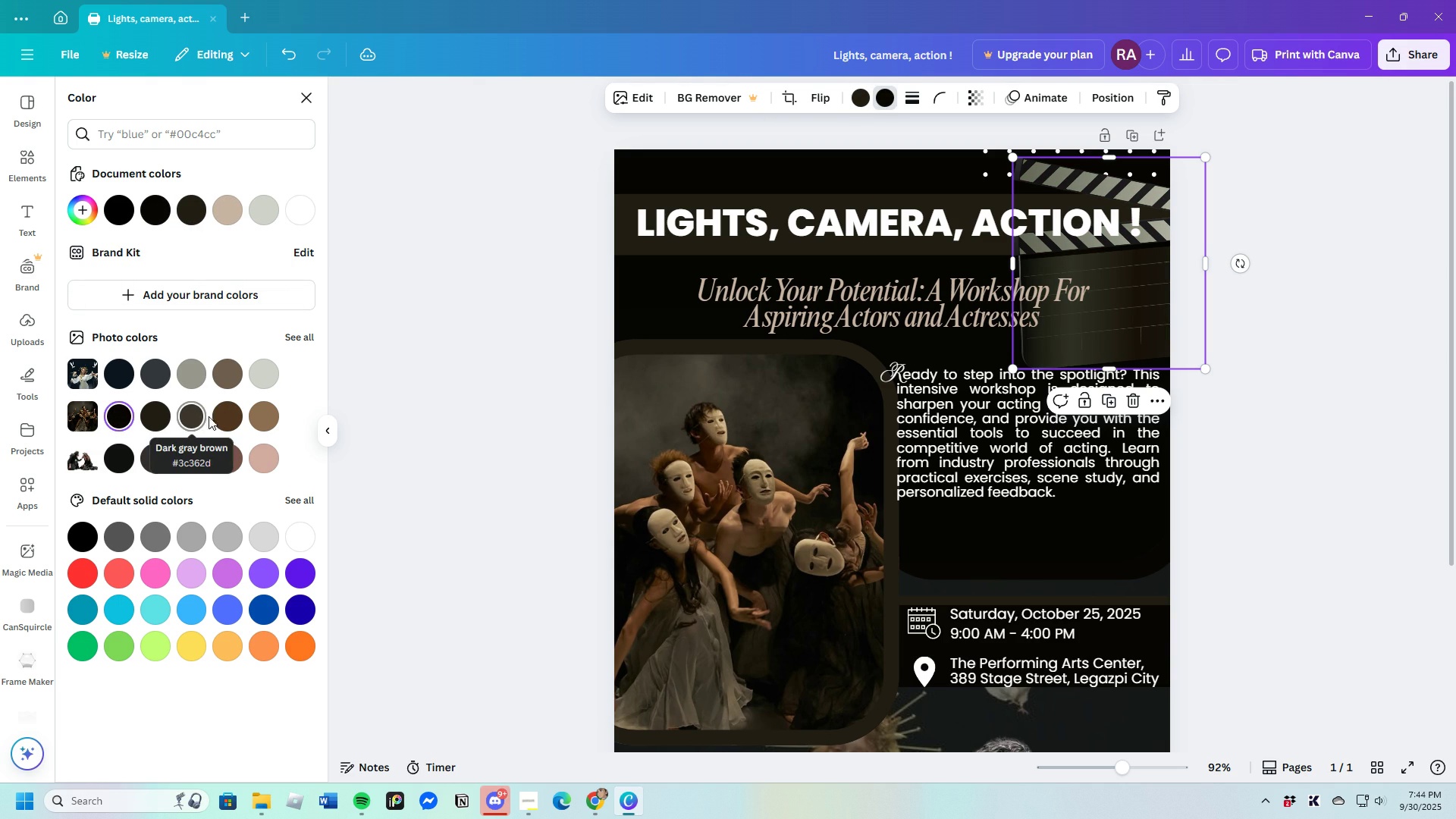 
left_click([224, 416])
 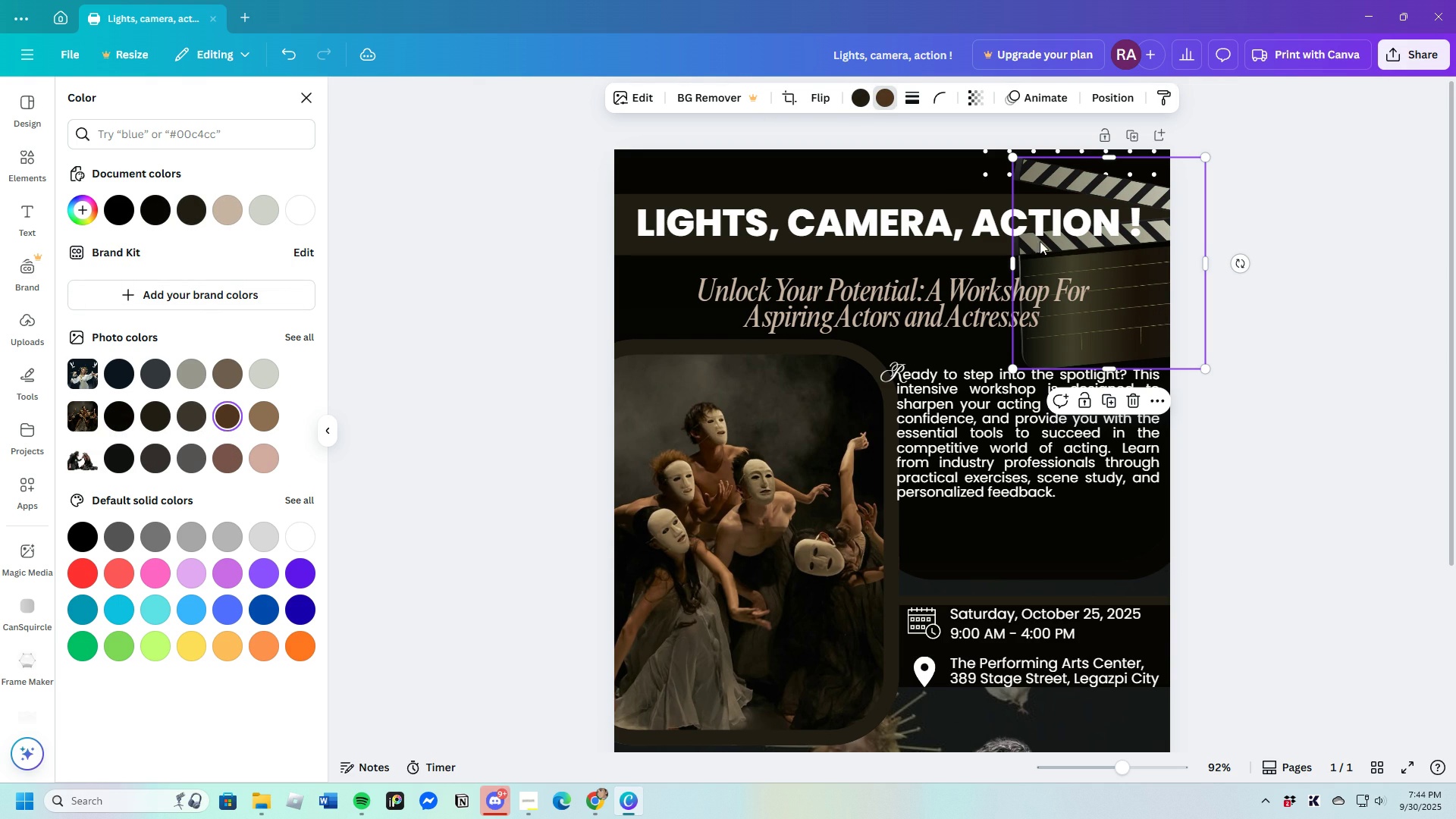 
left_click([1106, 94])
 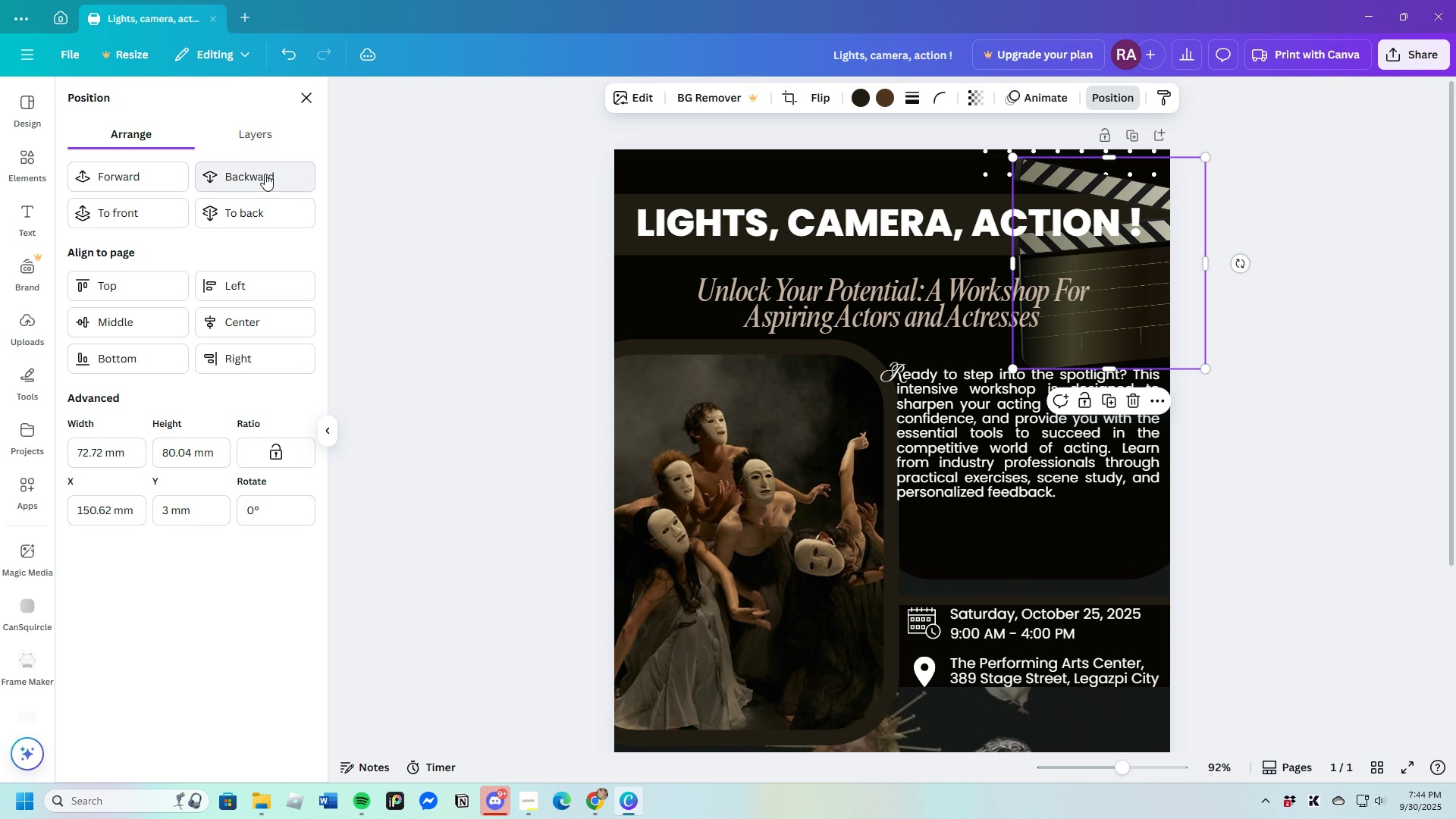 
left_click([265, 174])
 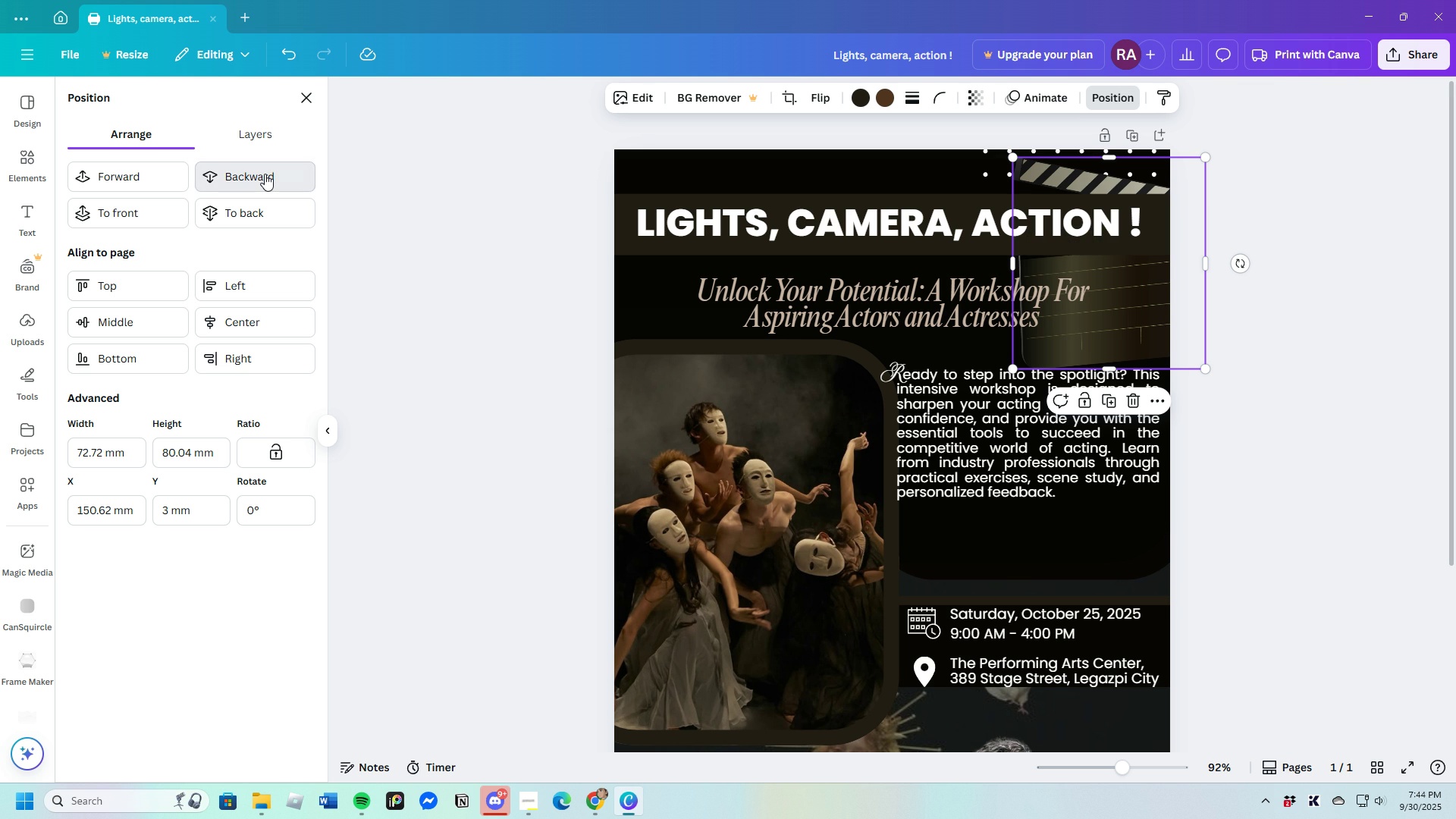 
left_click([265, 174])
 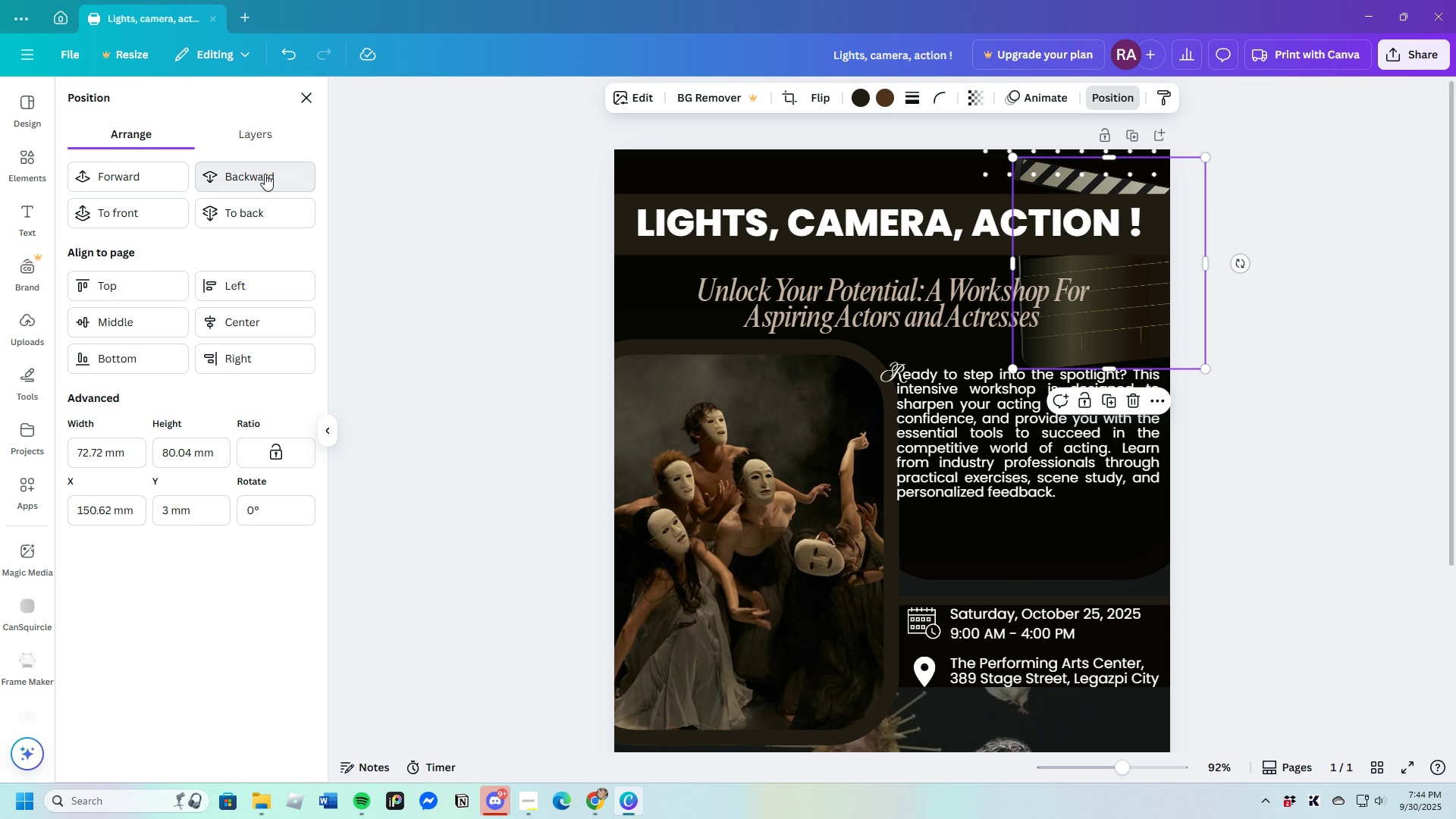 
left_click([265, 174])